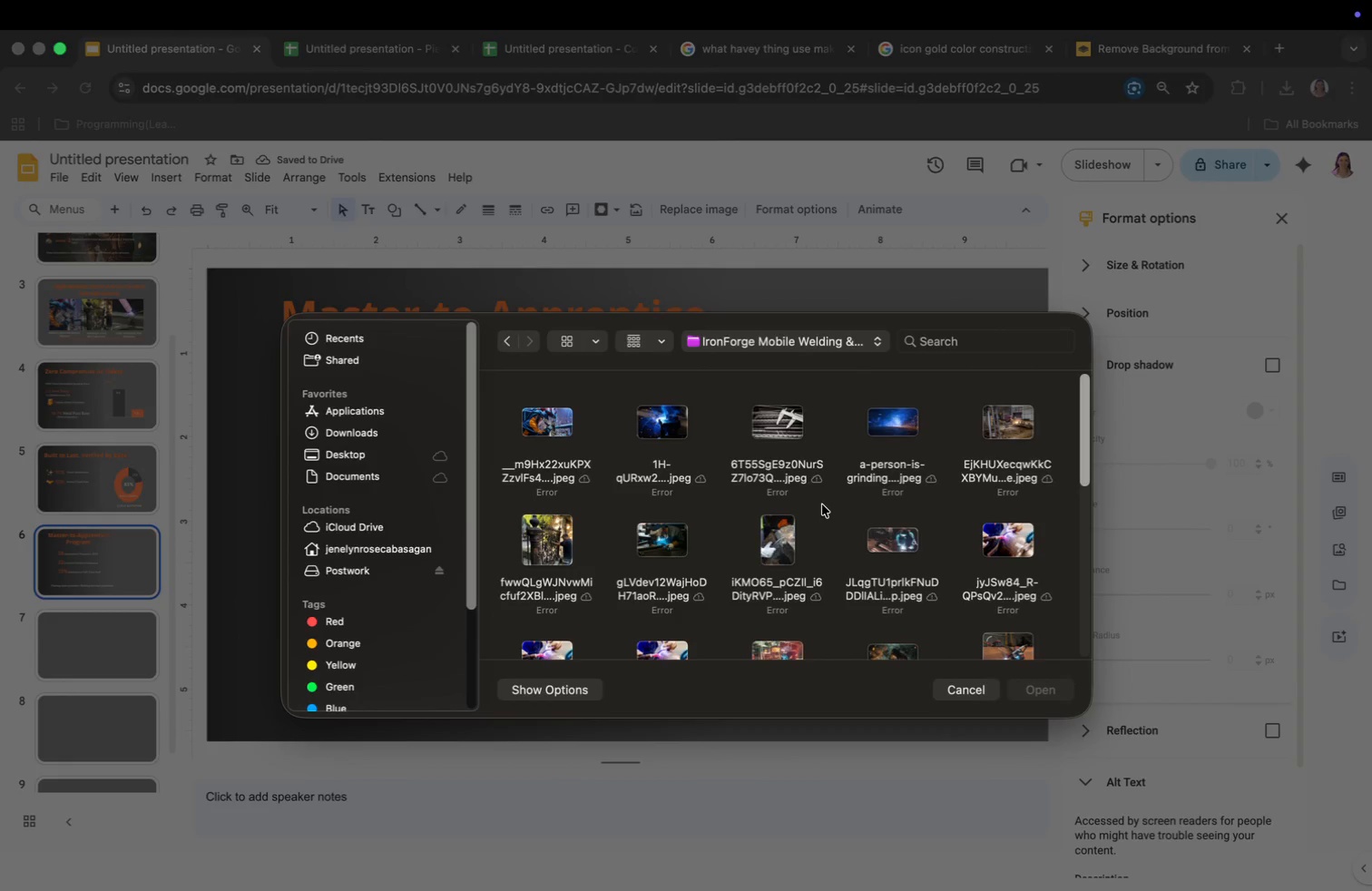 
scroll: coordinate [902, 594], scroll_direction: down, amount: 21.0
 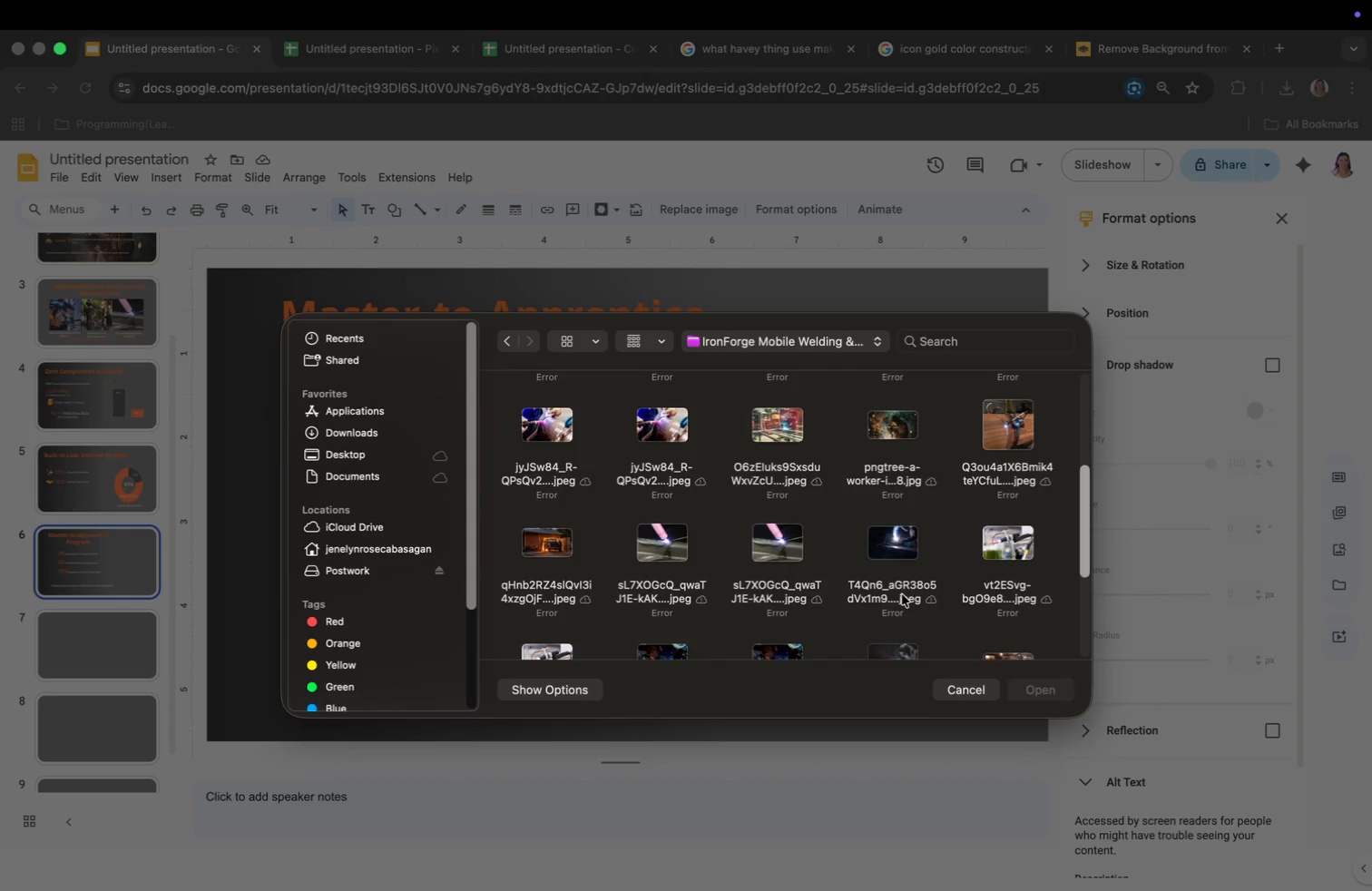 
left_click([896, 539])
 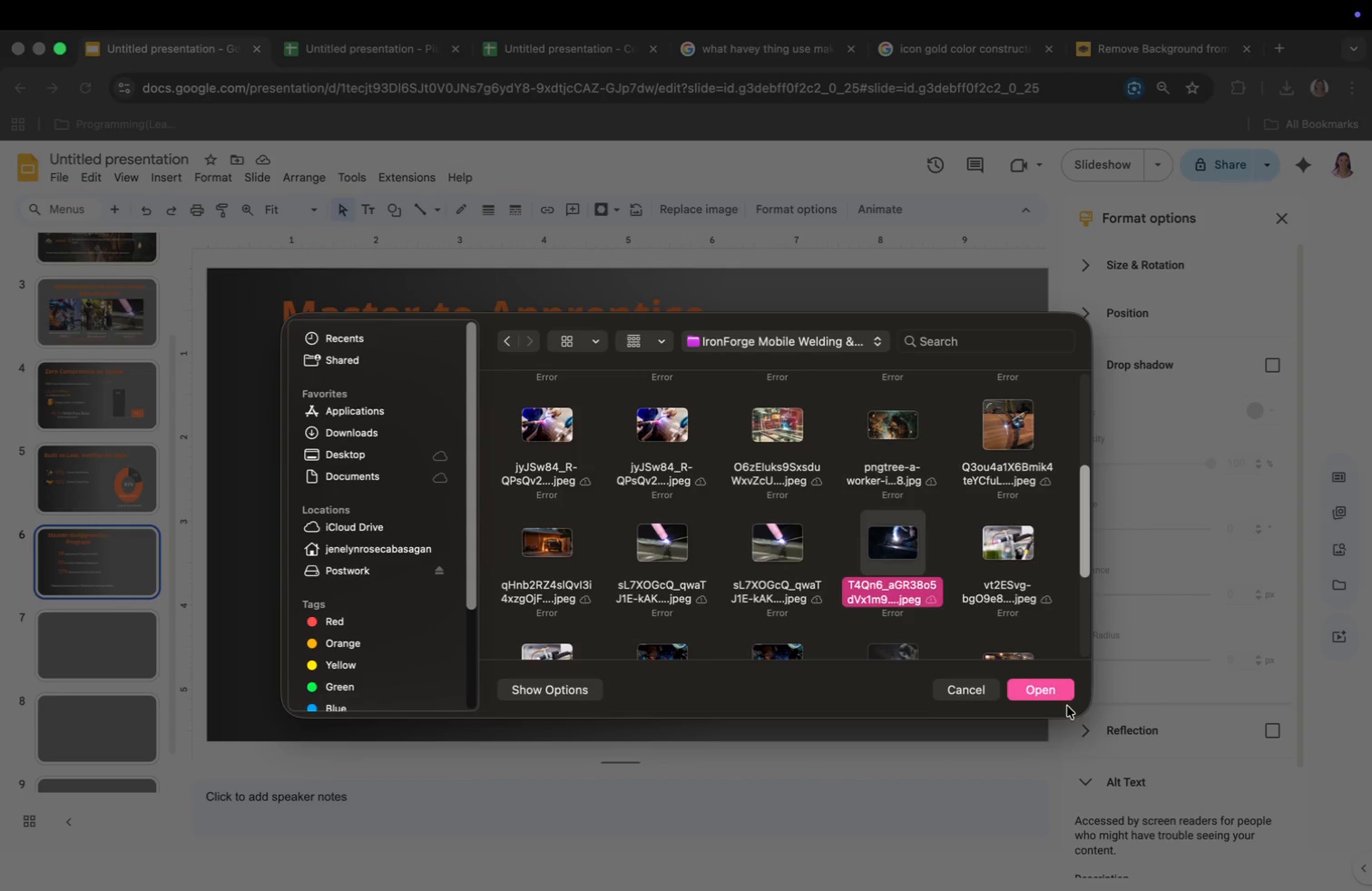 
left_click([1053, 693])
 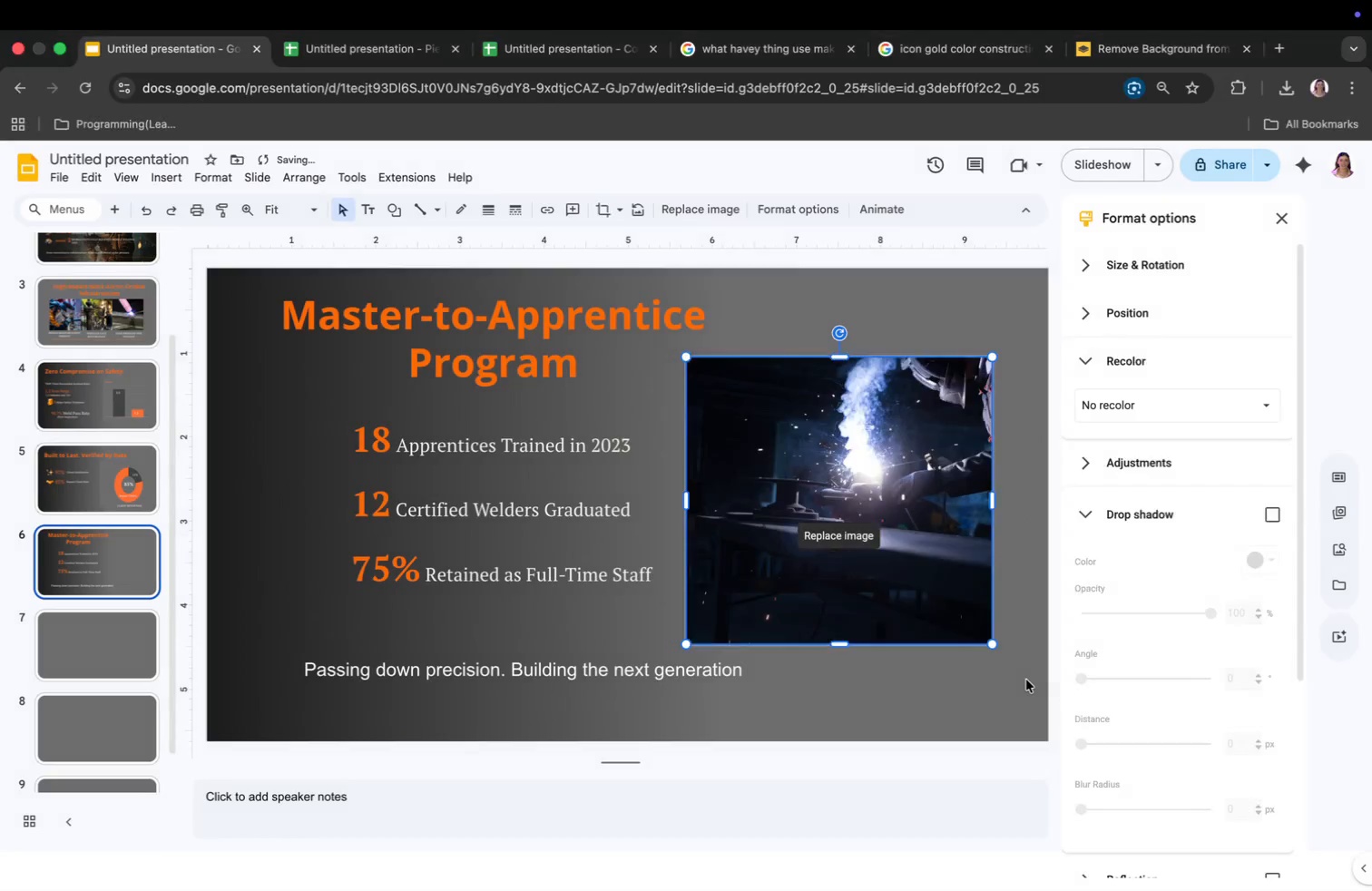 
left_click_drag(start_coordinate=[879, 555], to_coordinate=[893, 554])
 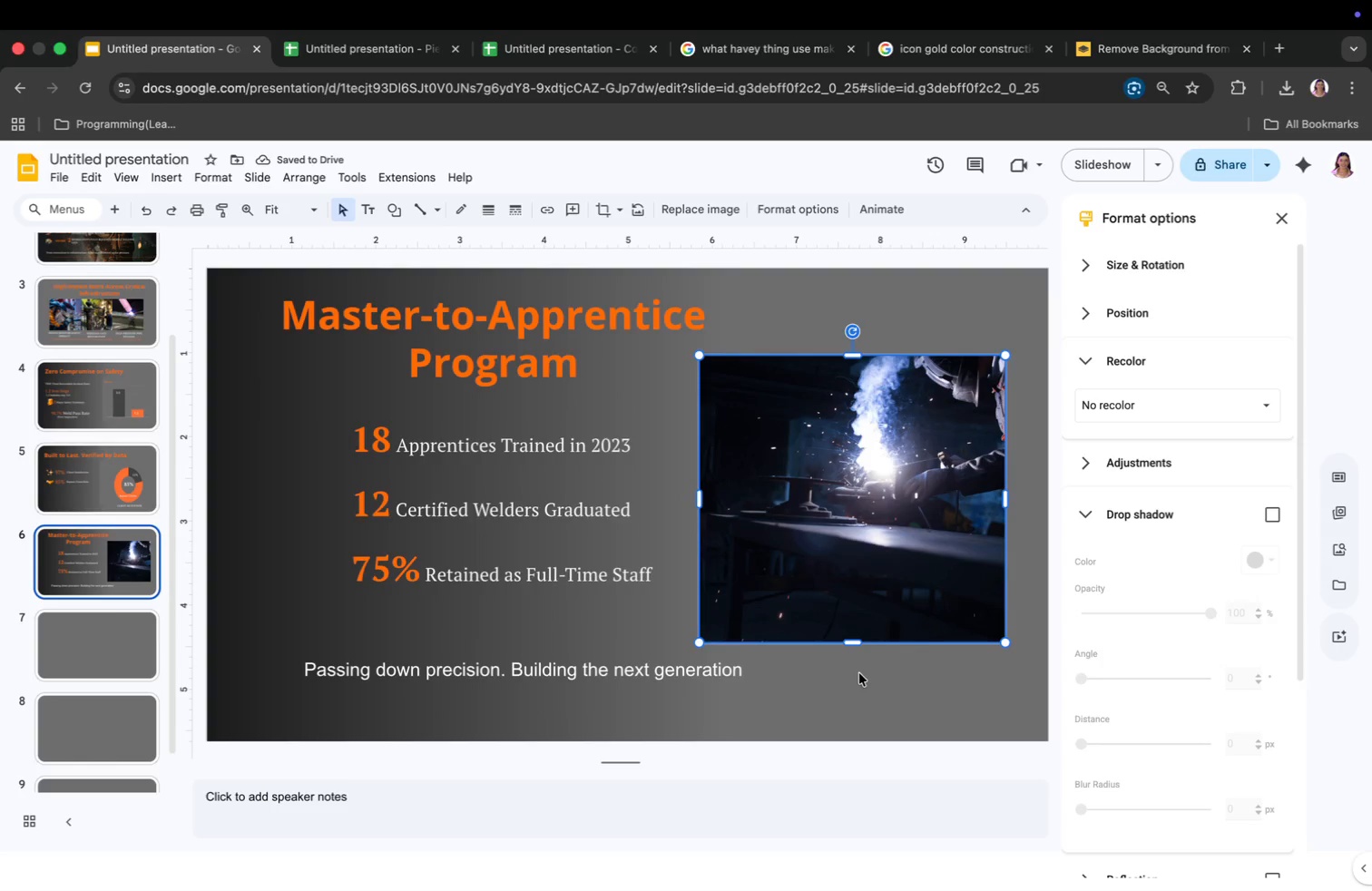 
wait(7.41)
 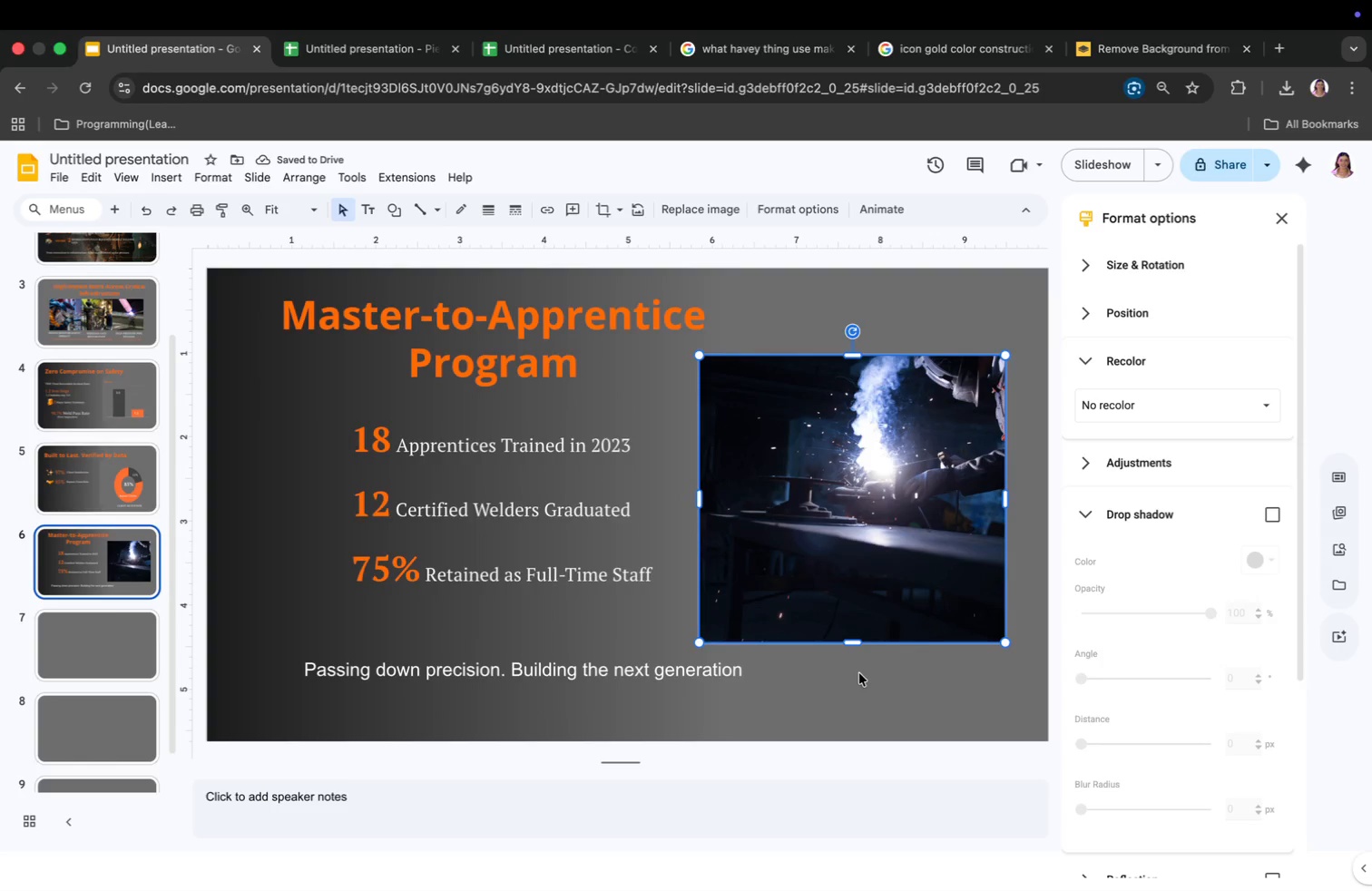 
key(Meta+CommandLeft)
 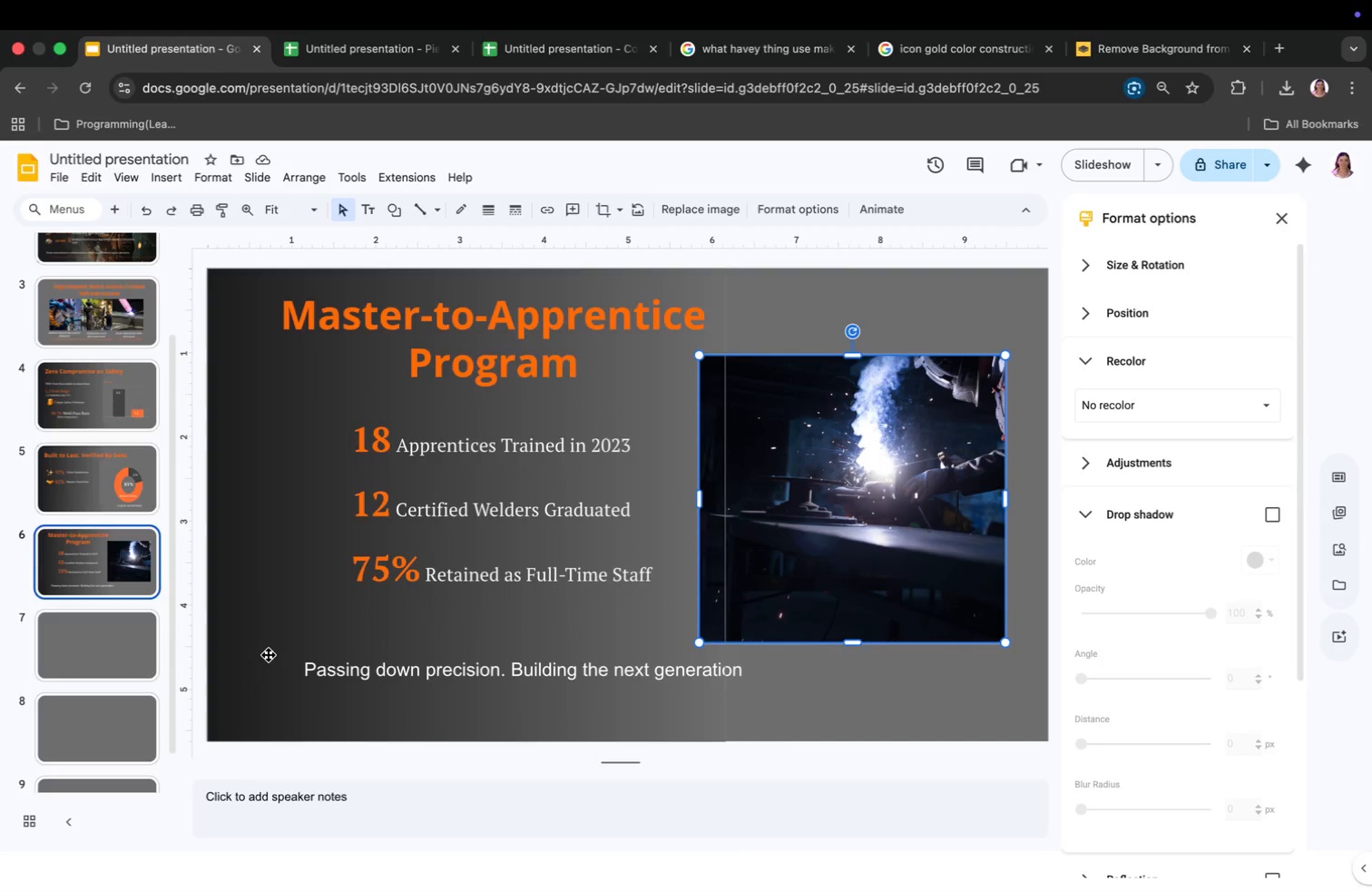 
key(Meta+Tab)